 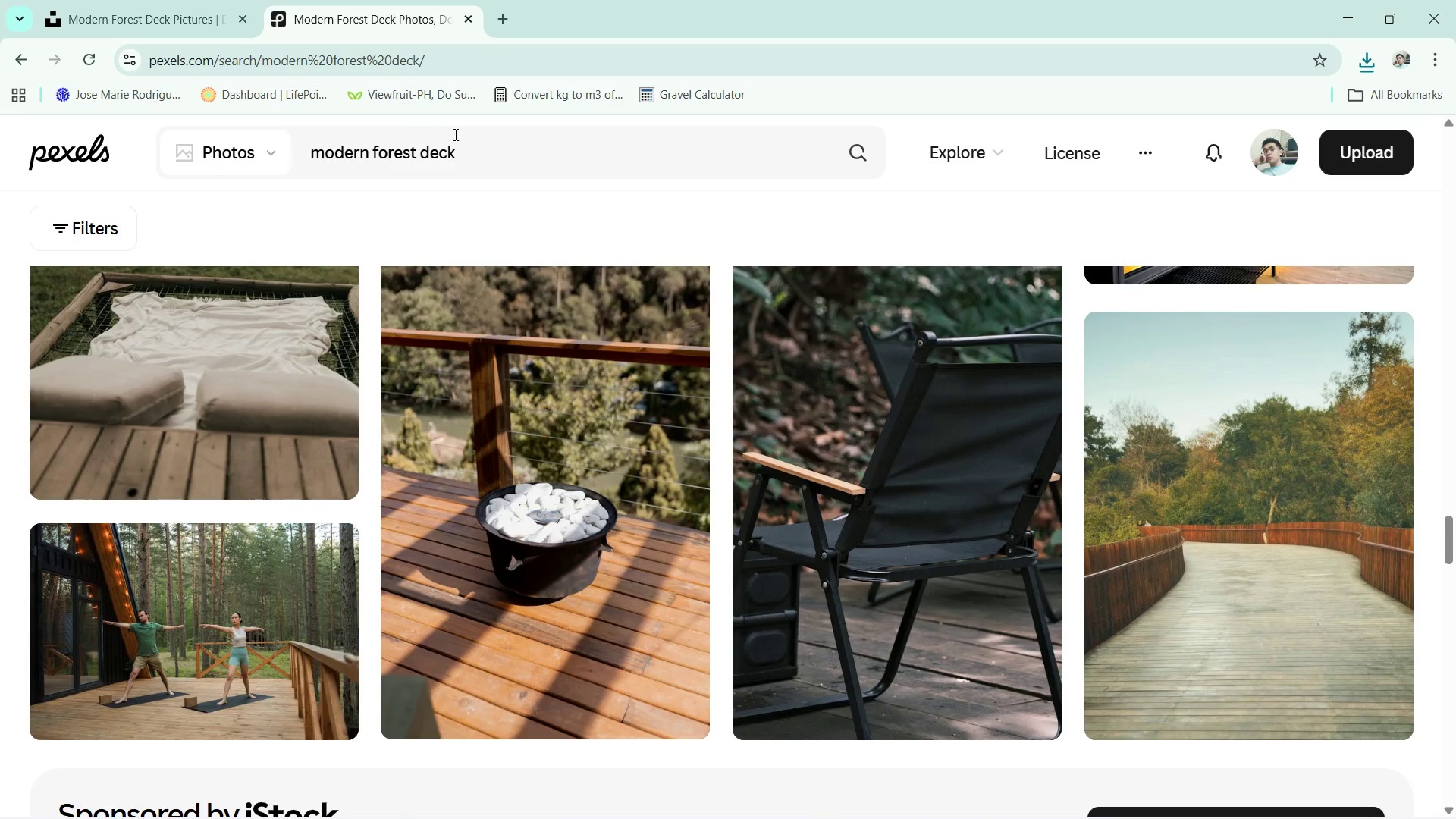 
key(Control+ControlLeft)
 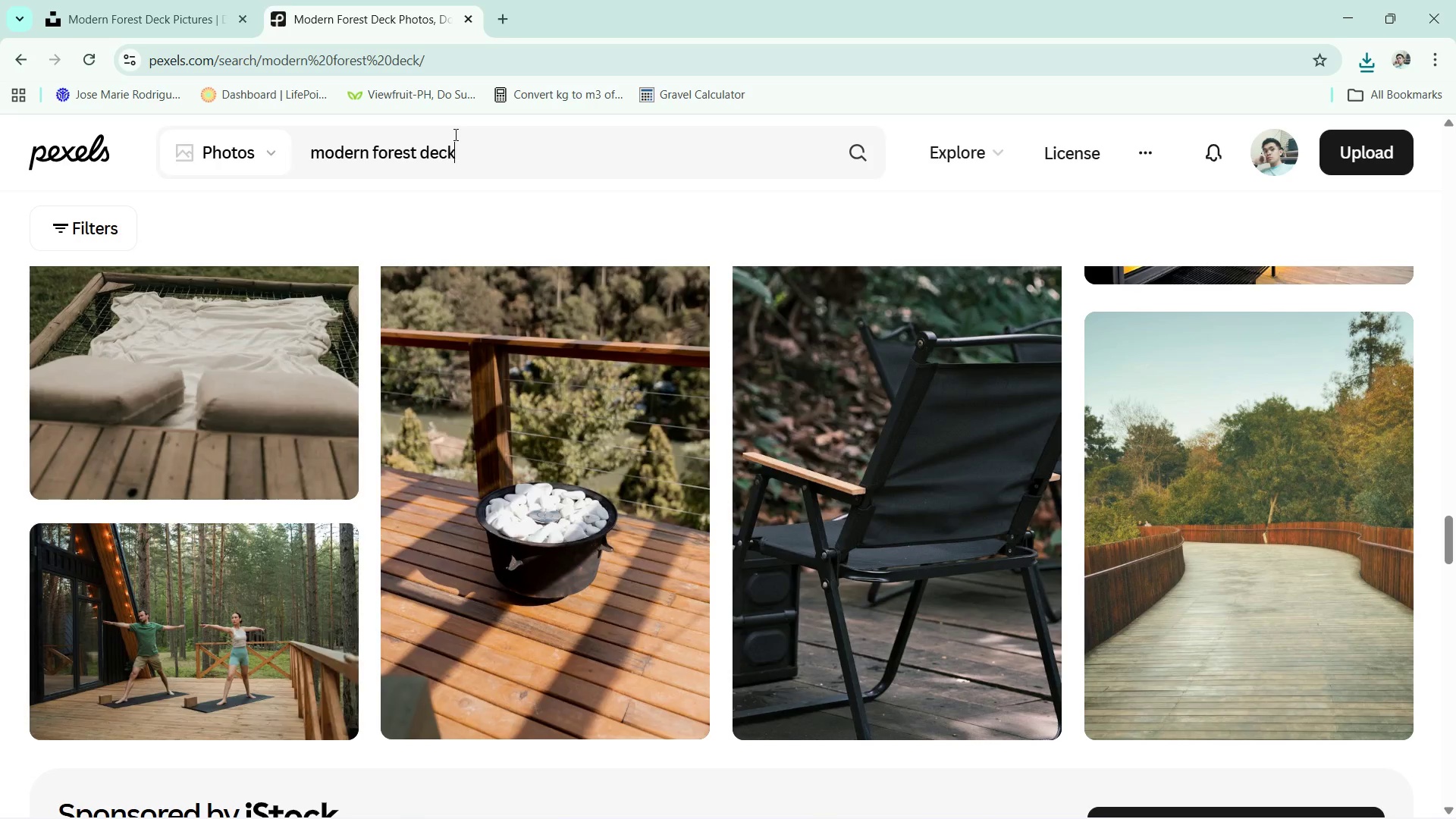 
key(Control+A)
 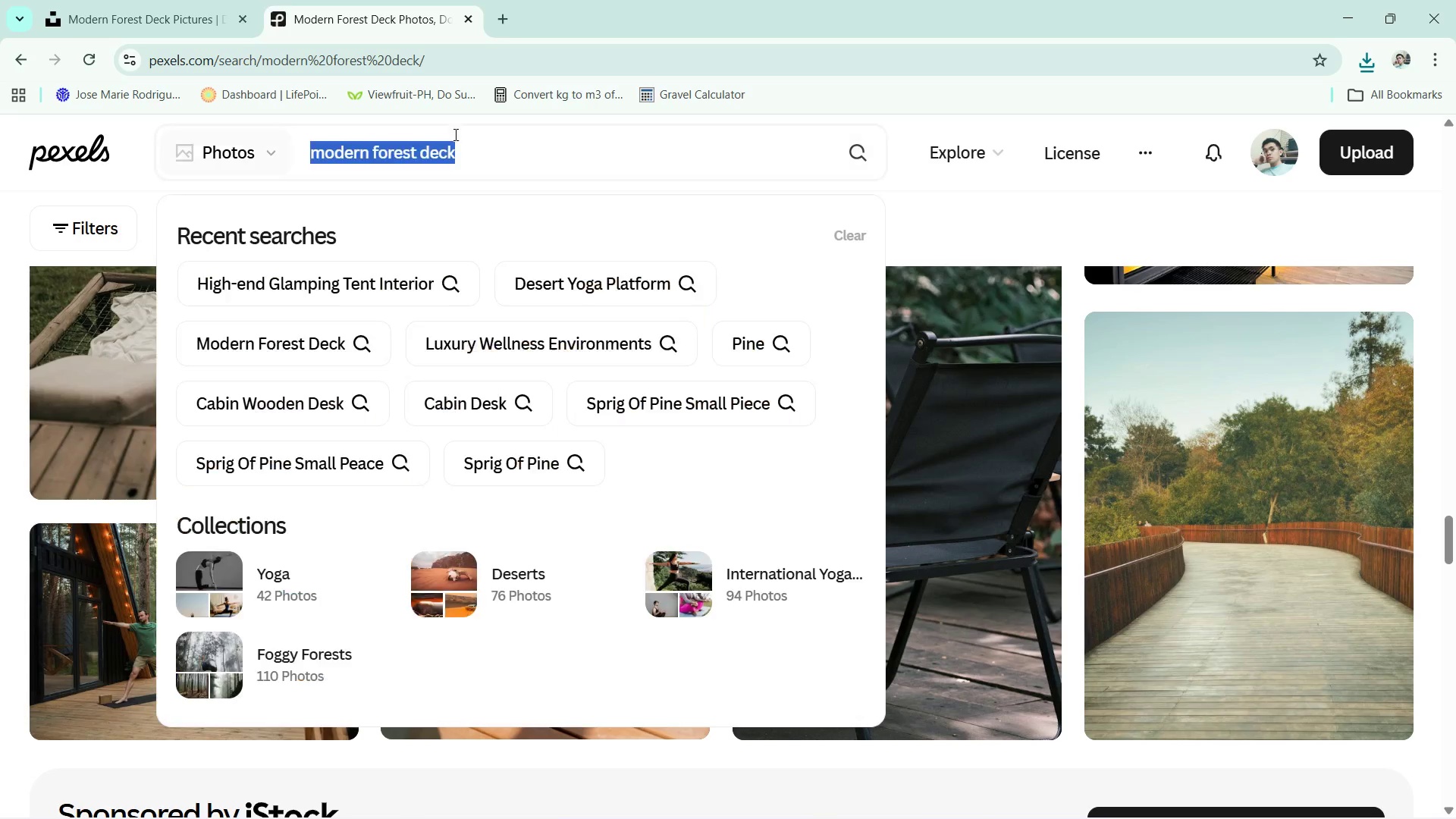 
key(Control+ControlLeft)
 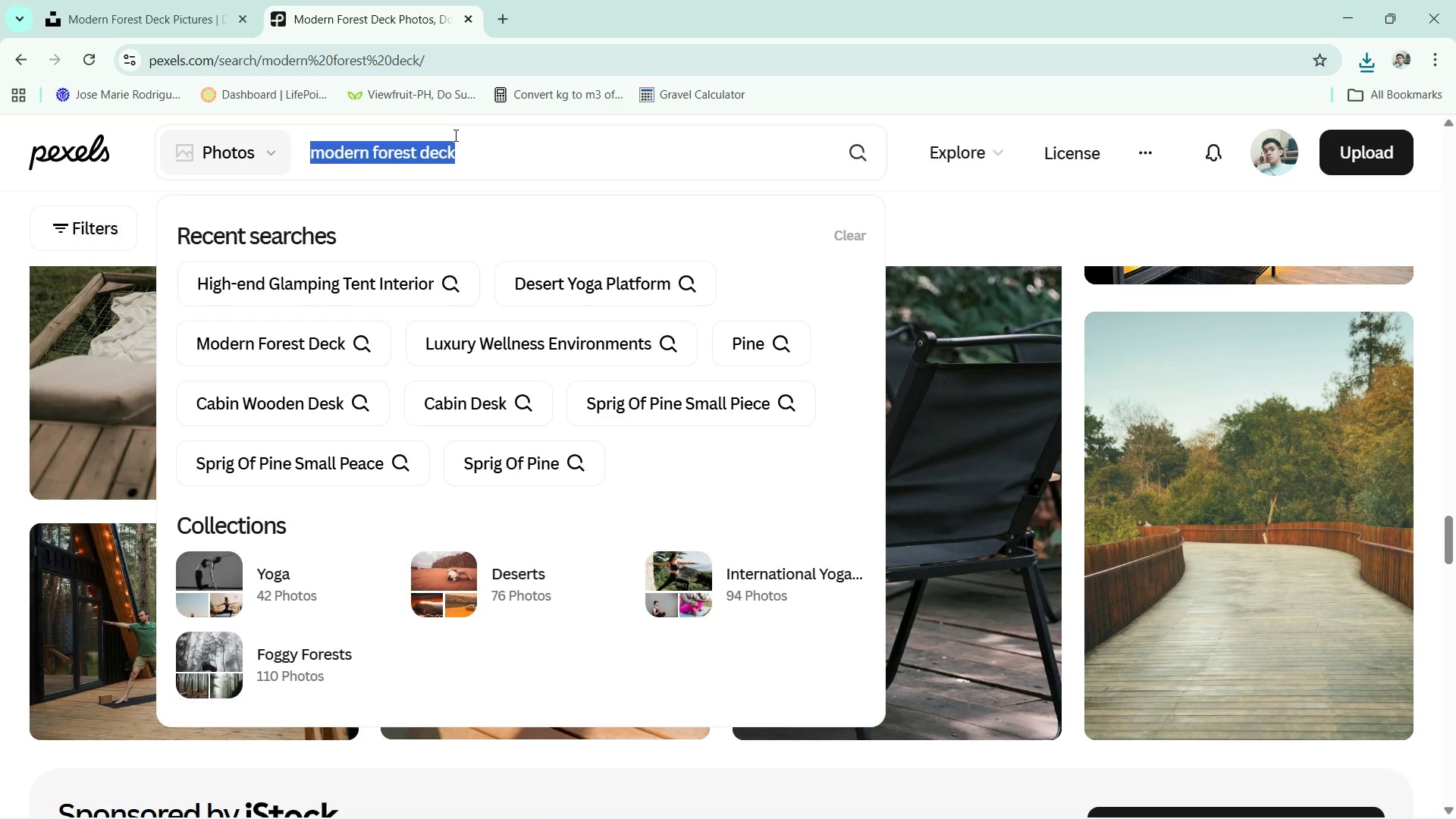 
key(Control+V)
 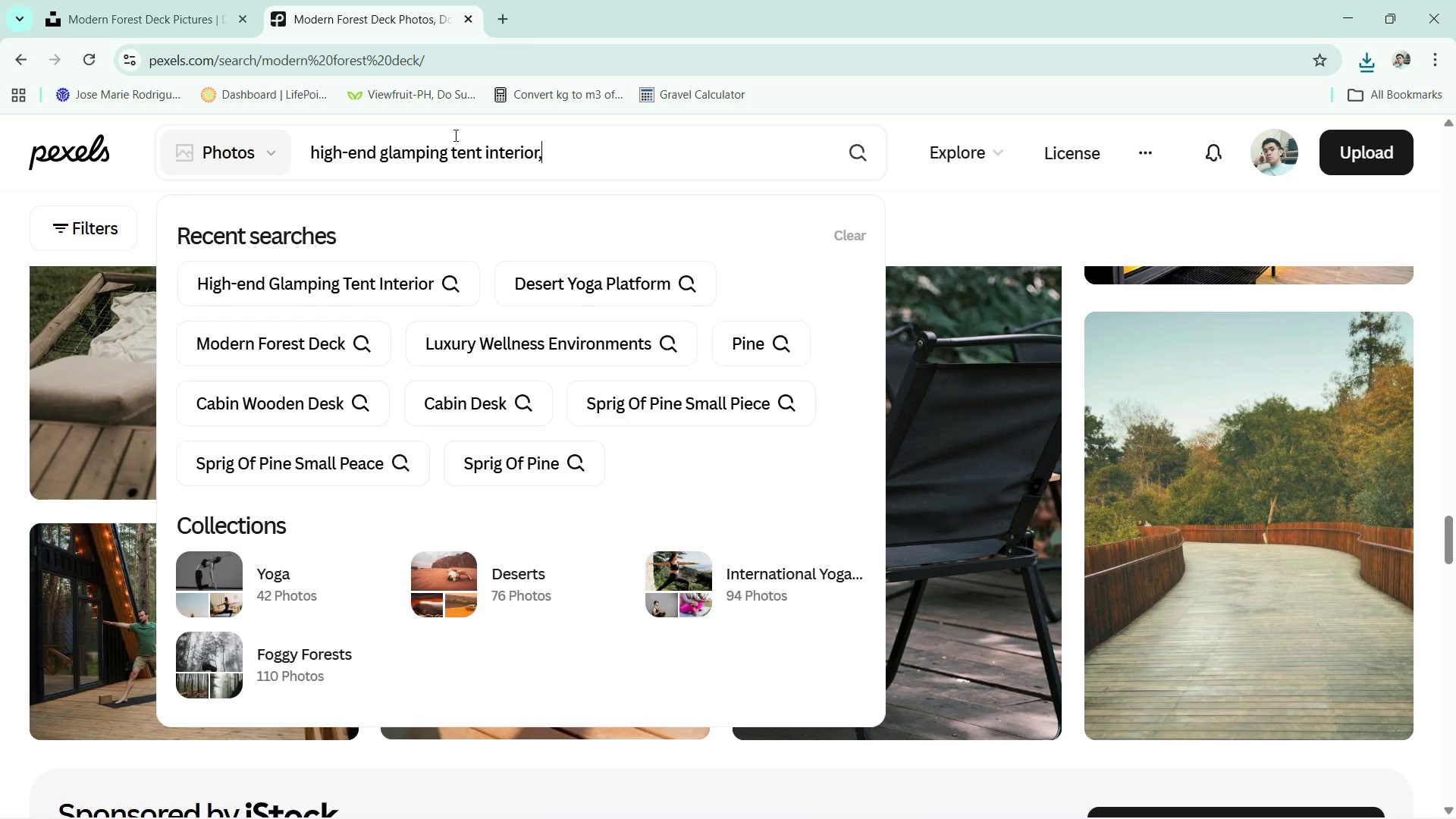 
key(NumpadEnter)
 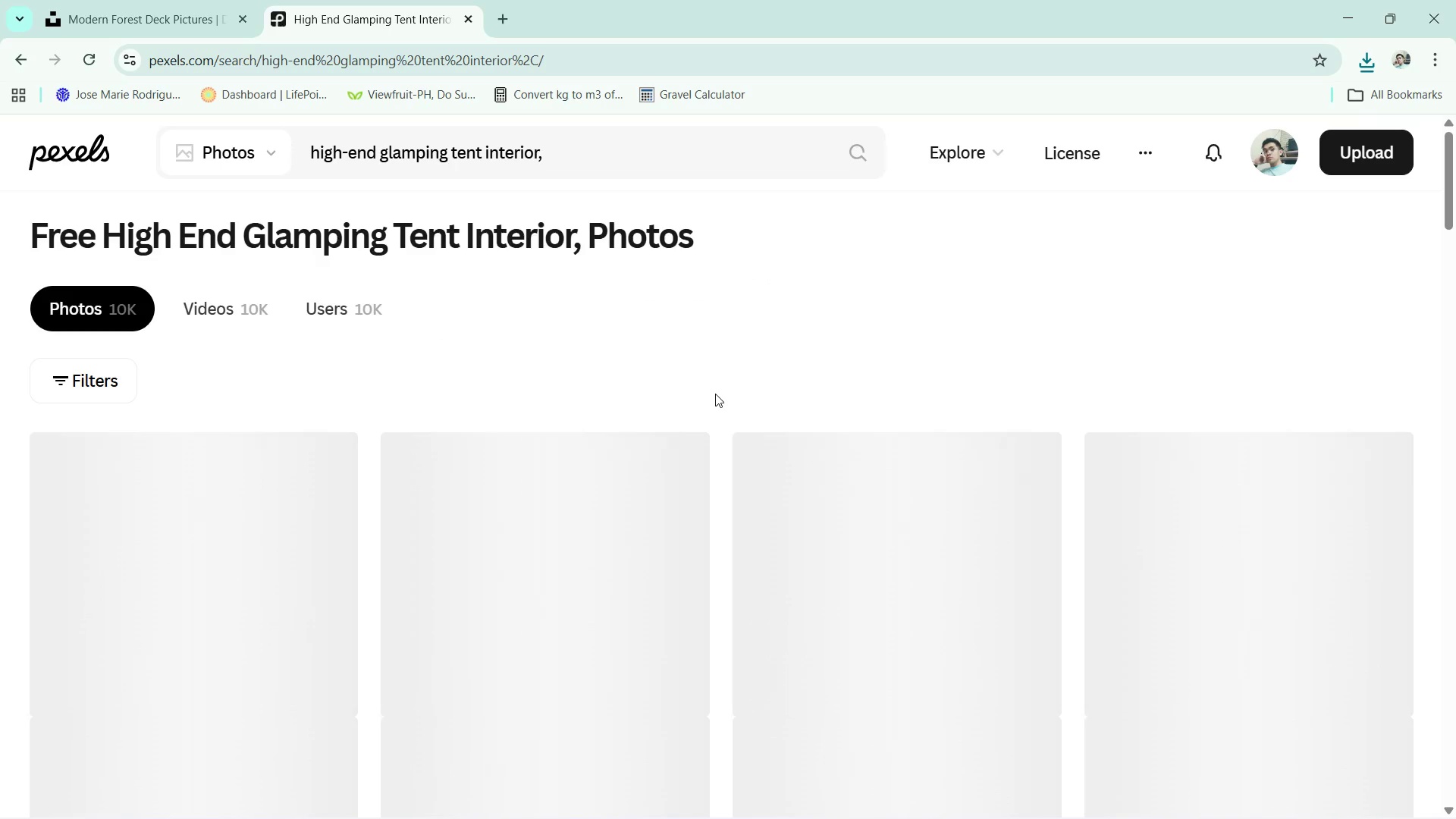 
scroll: coordinate [715, 394], scroll_direction: down, amount: 3.0
 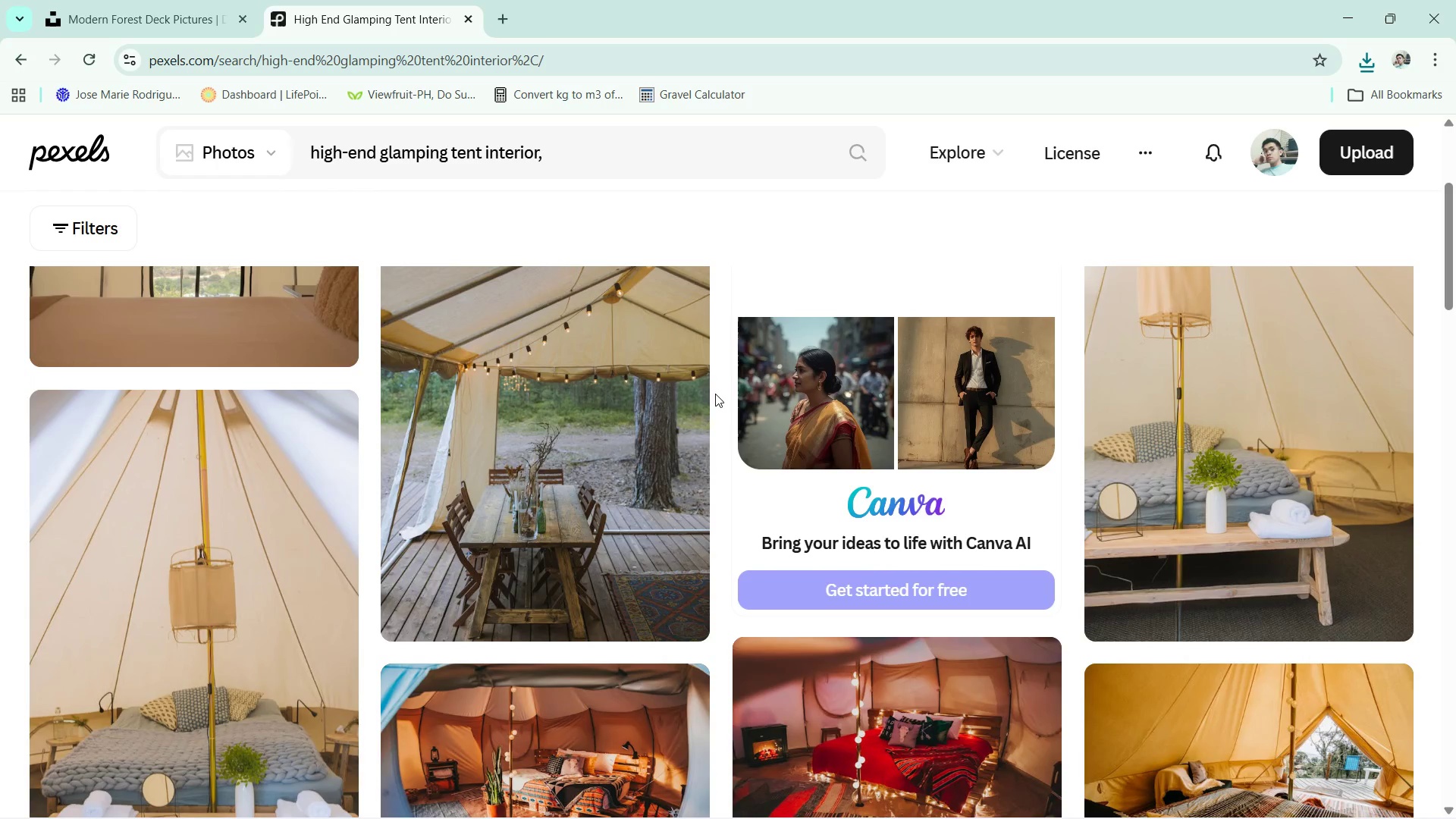 
scroll: coordinate [715, 394], scroll_direction: up, amount: 2.0
 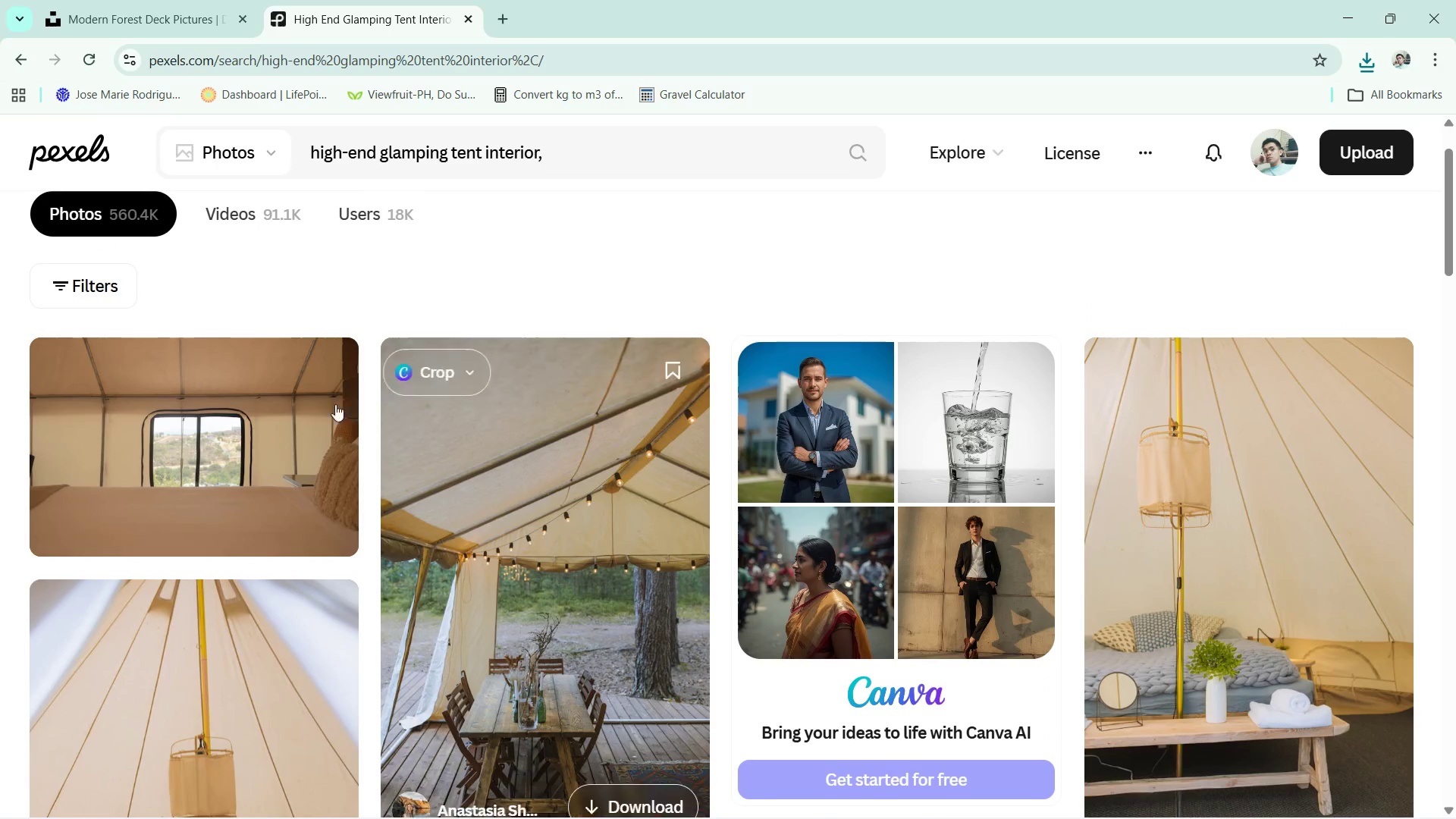 
left_click([289, 432])
 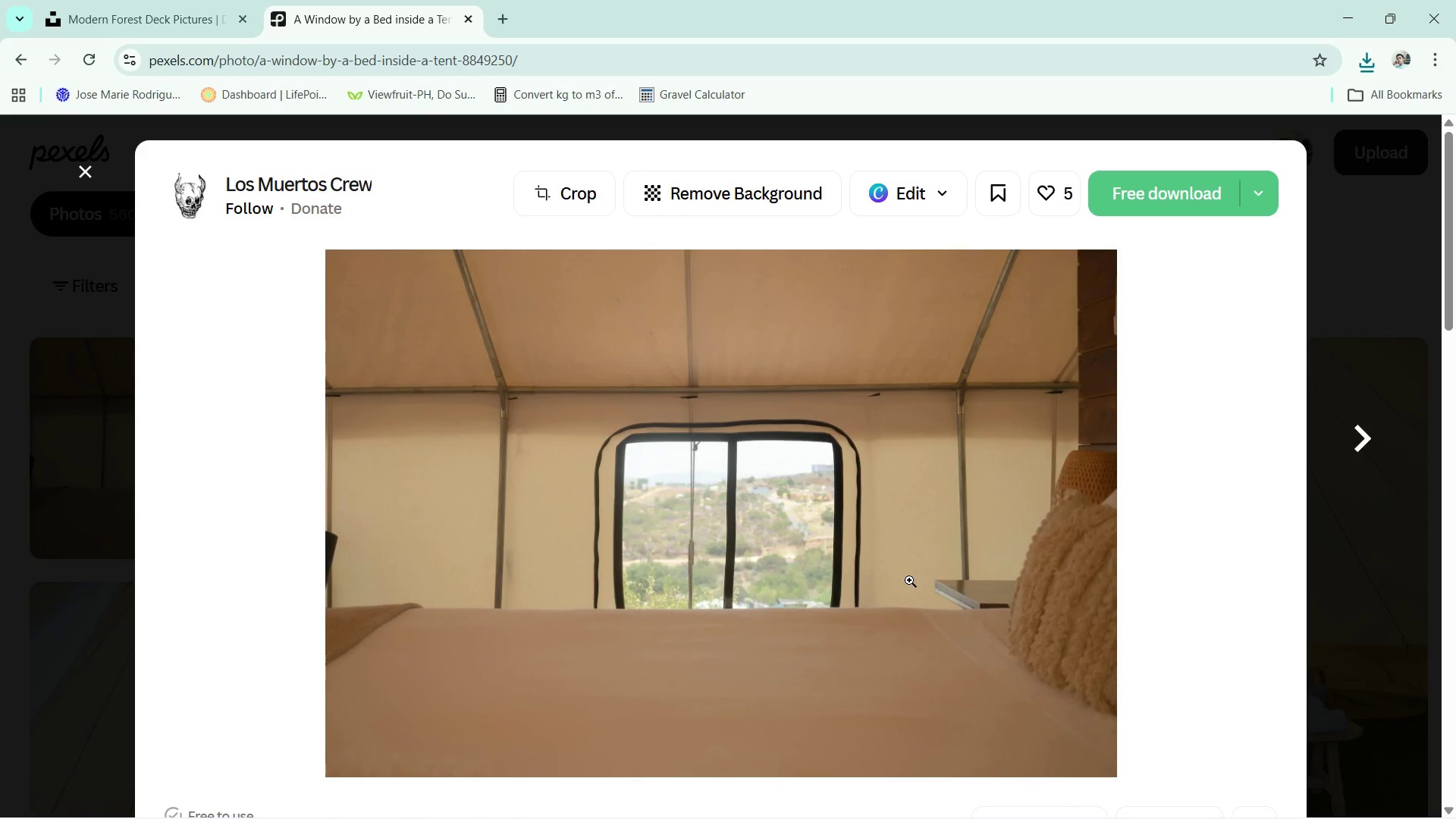 
wait(8.97)
 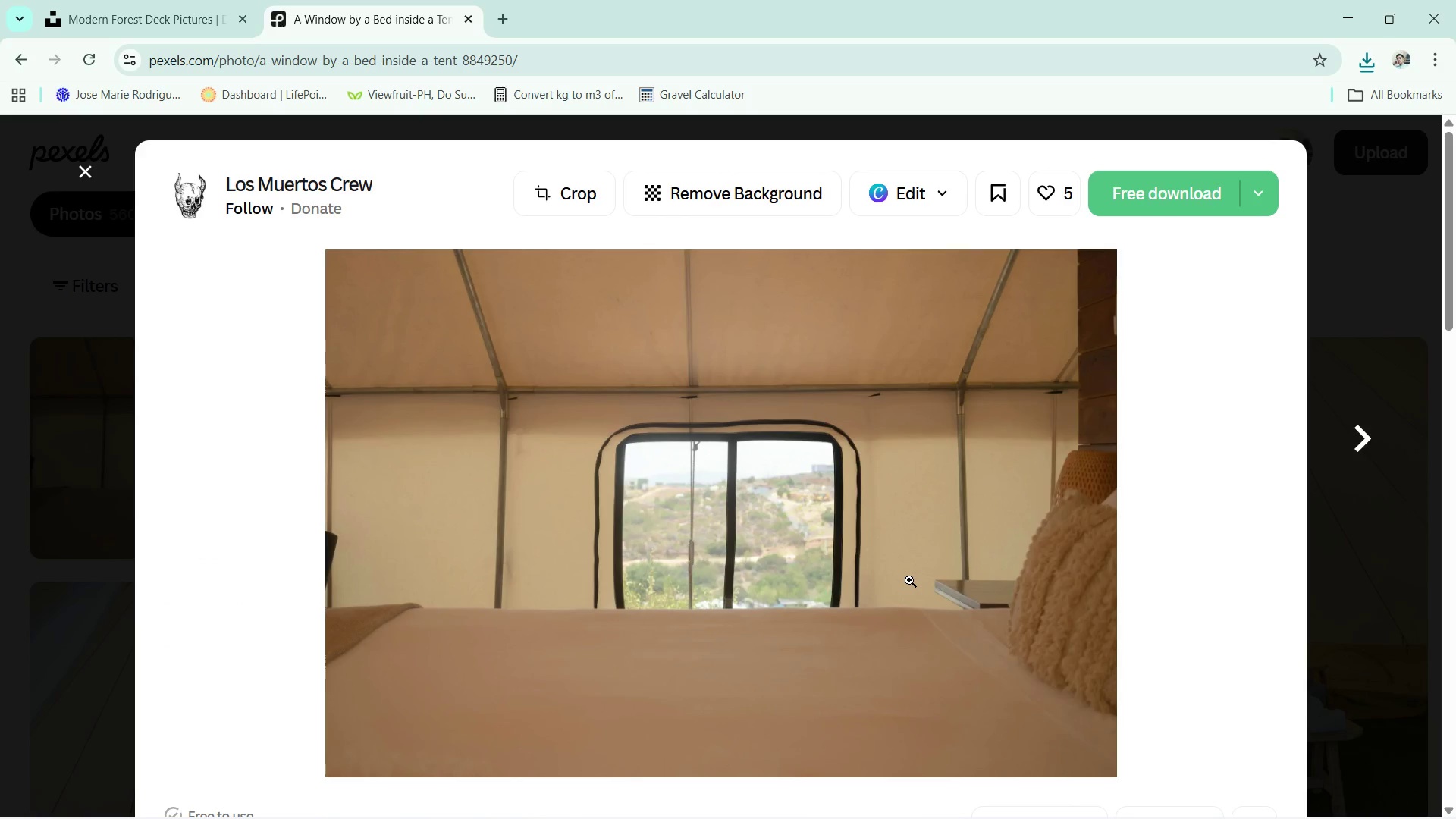 
left_click([1348, 215])
 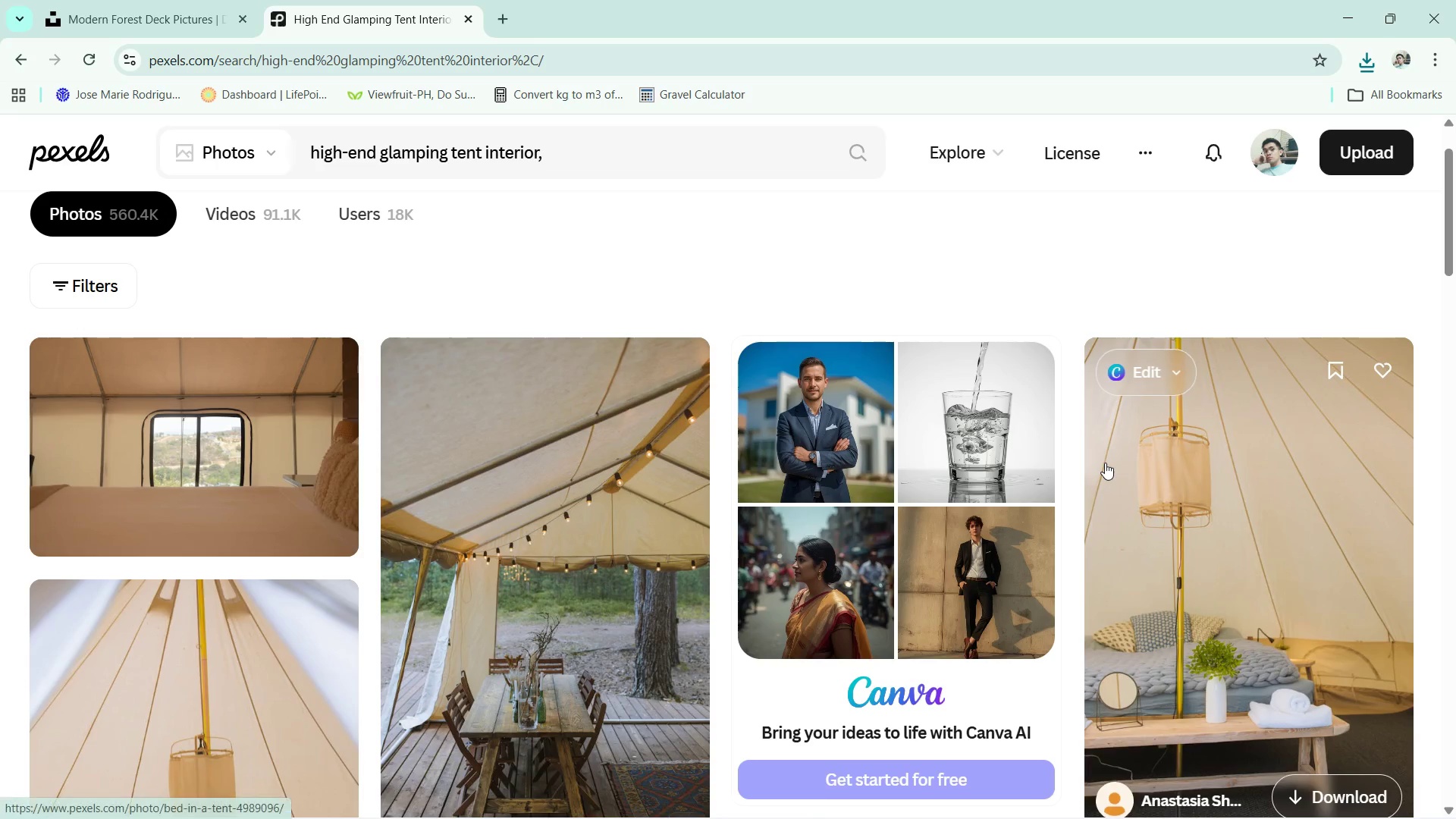 
scroll: coordinate [817, 491], scroll_direction: down, amount: 15.0
 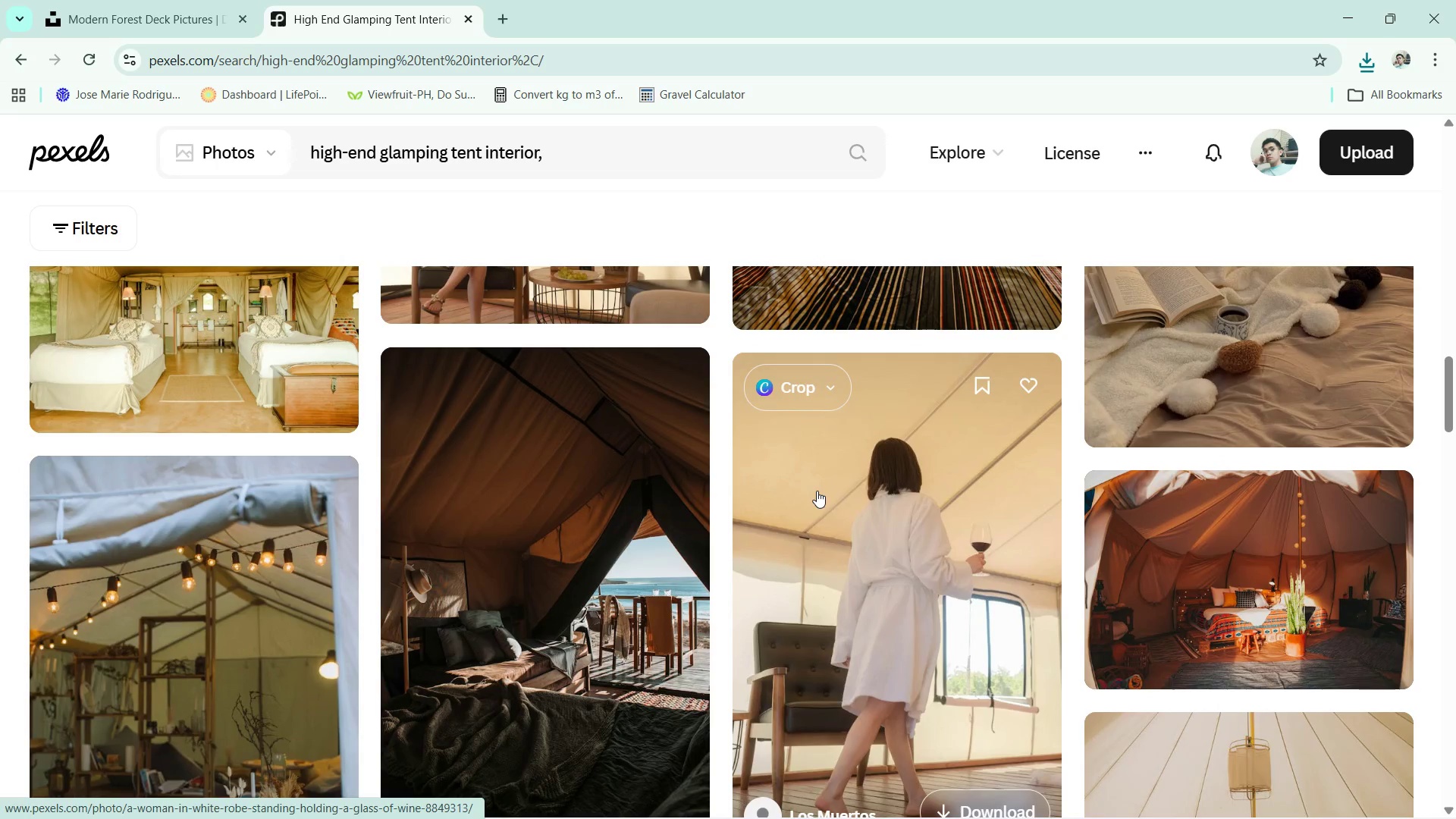 
scroll: coordinate [827, 472], scroll_direction: up, amount: 4.0
 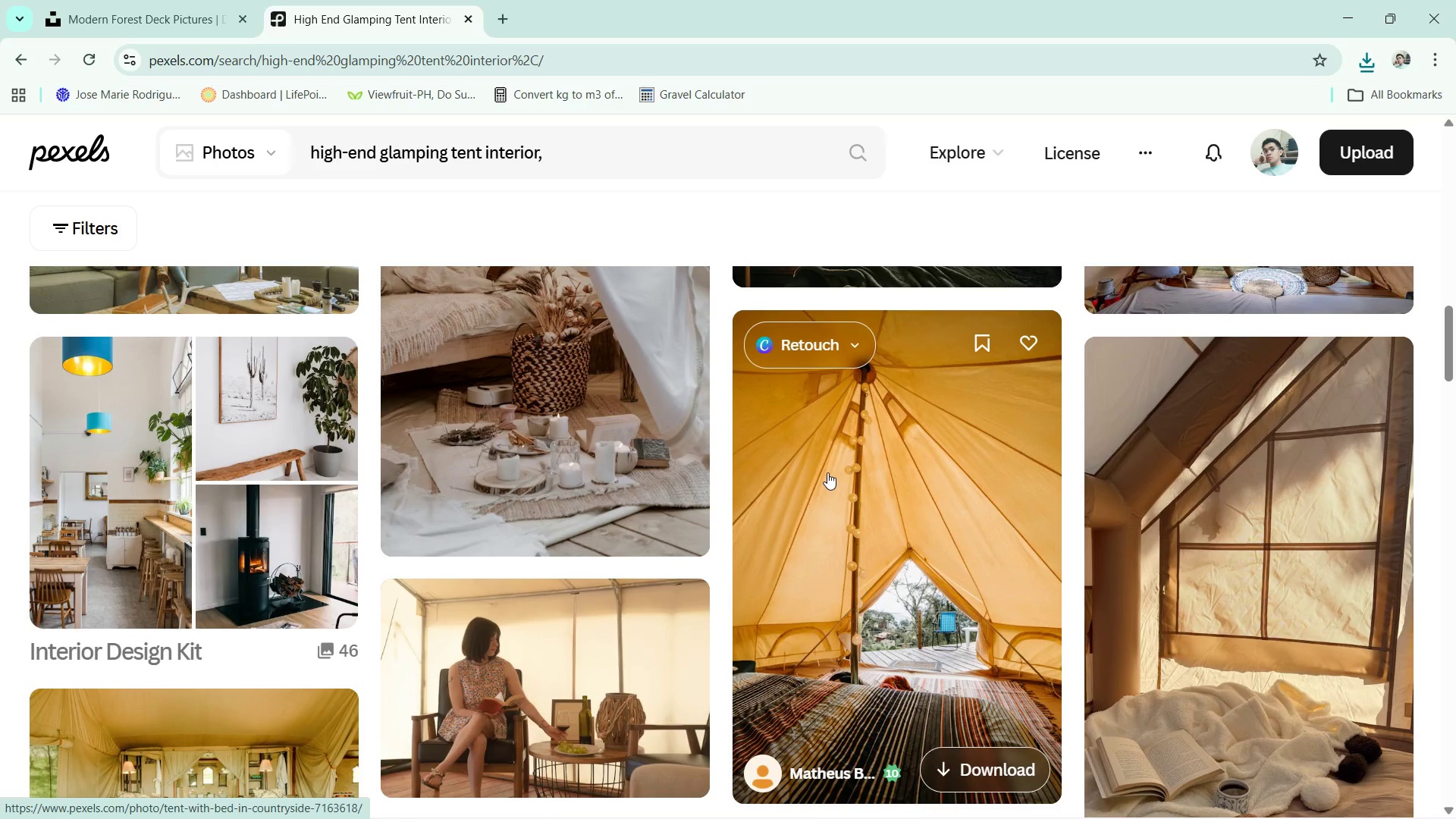 
scroll: coordinate [827, 472], scroll_direction: down, amount: 1.0
 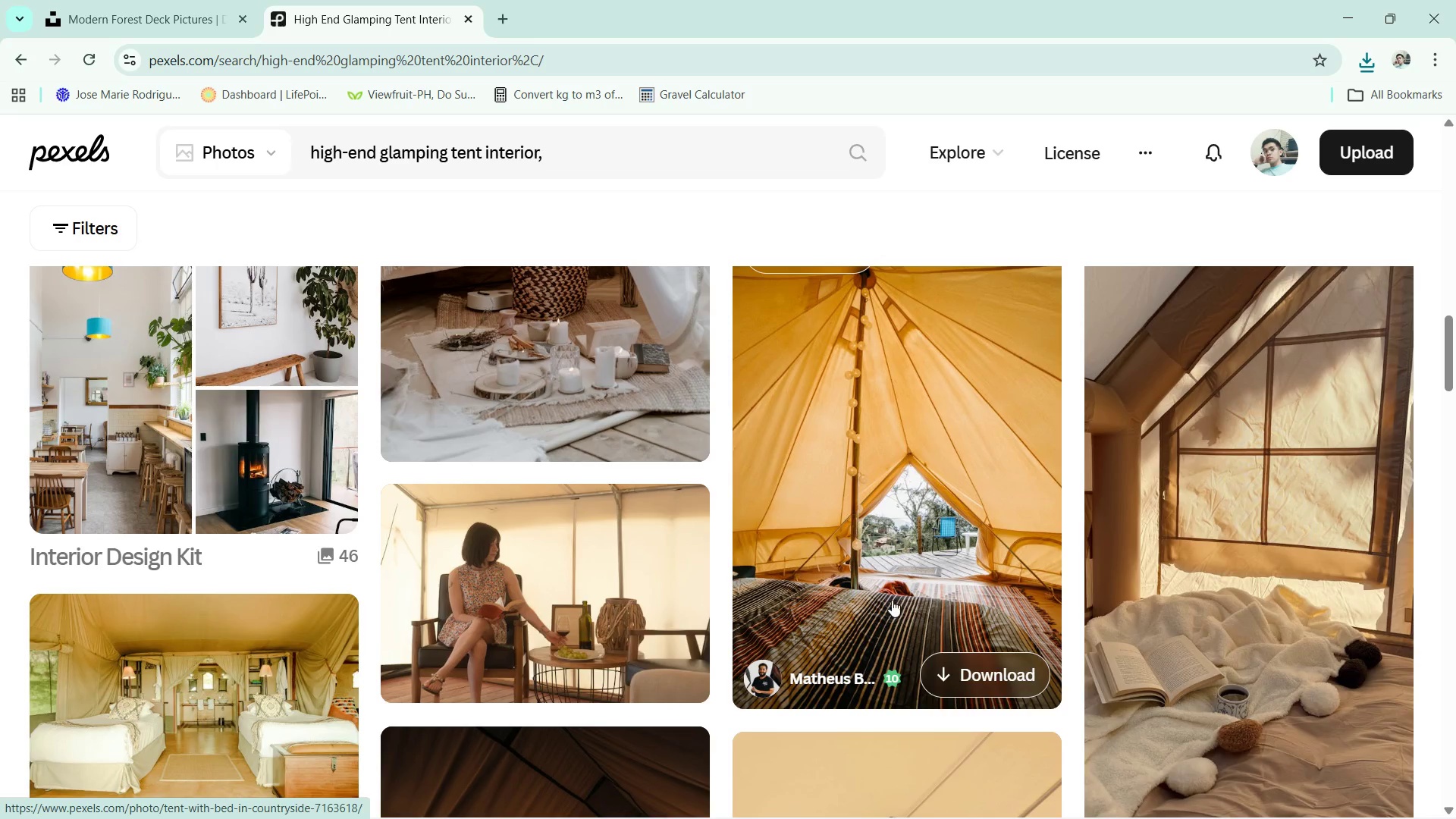 
left_click([907, 549])
 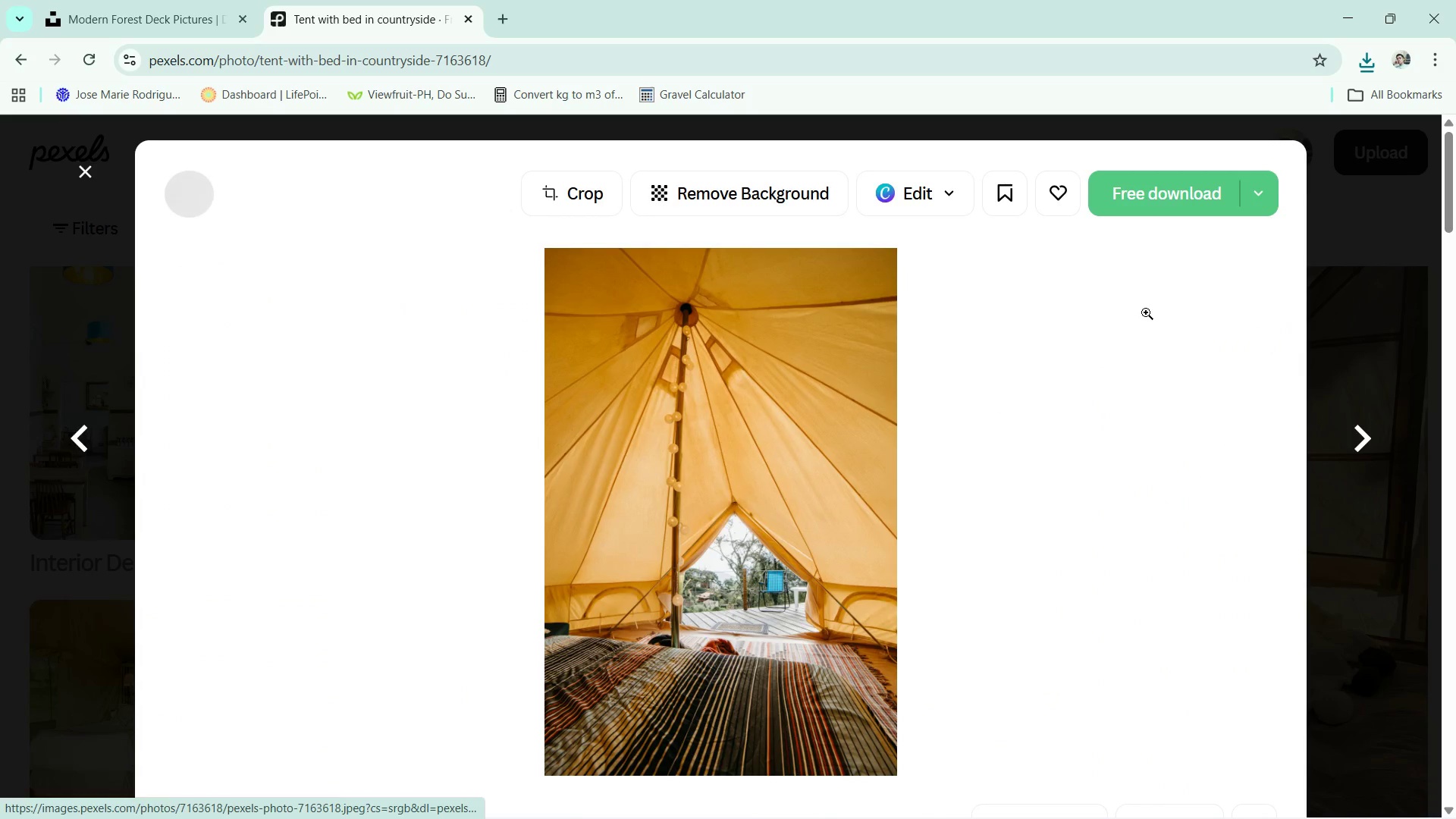 
left_click([1253, 202])
 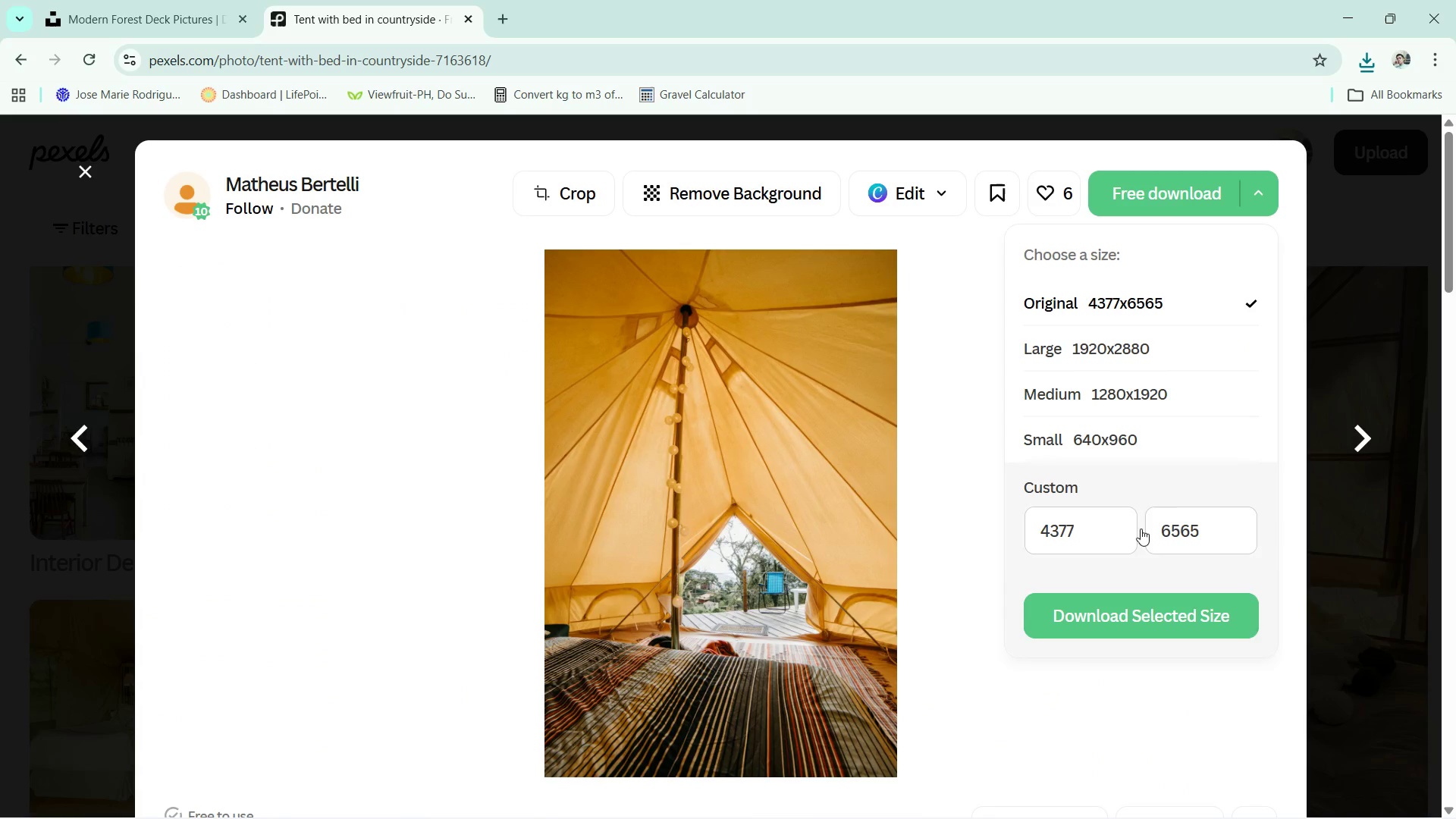 
left_click([1122, 611])
 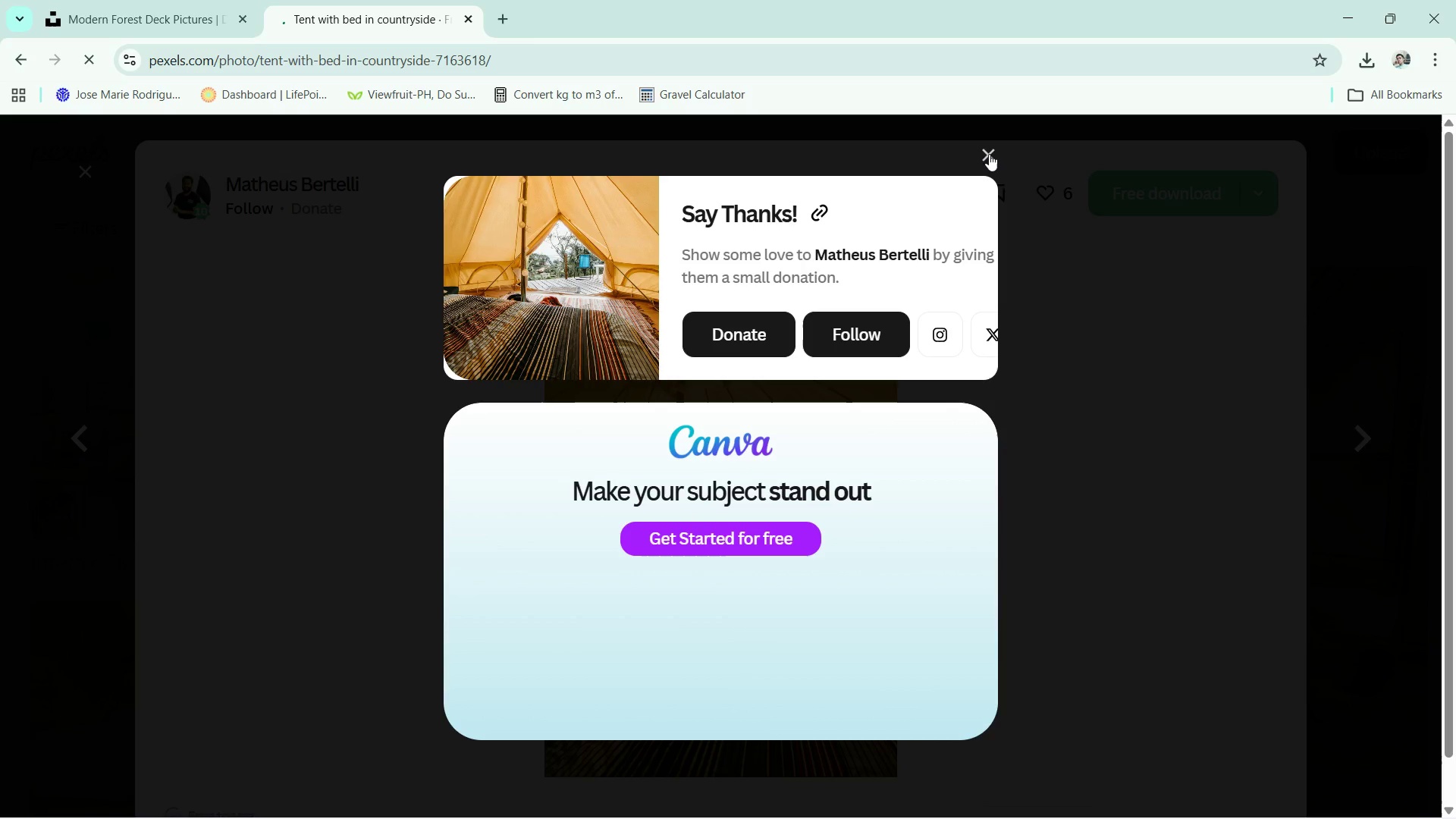 
wait(10.62)
 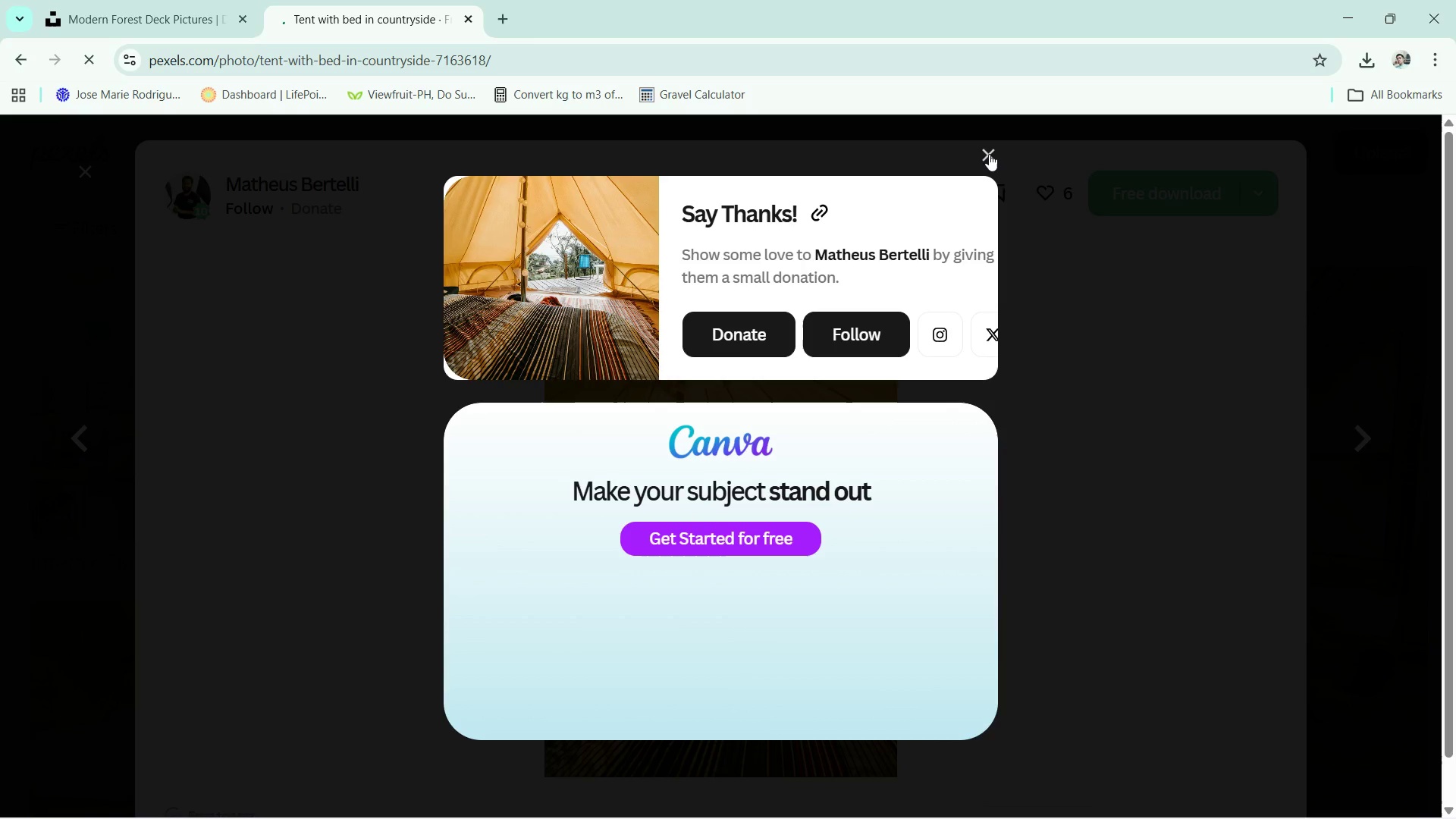 
left_click([1356, 292])
 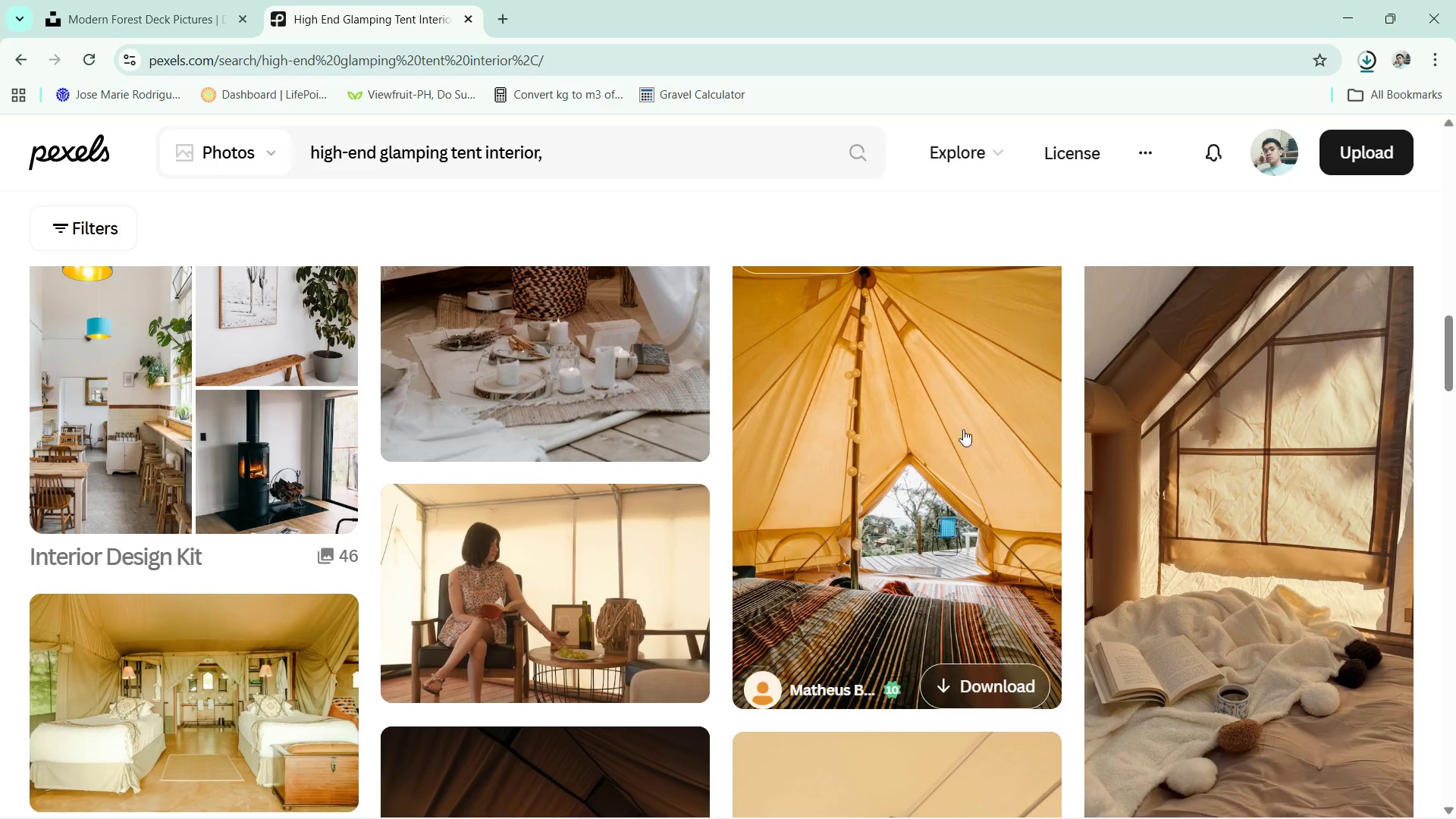 
scroll: coordinate [894, 508], scroll_direction: down, amount: 8.0
 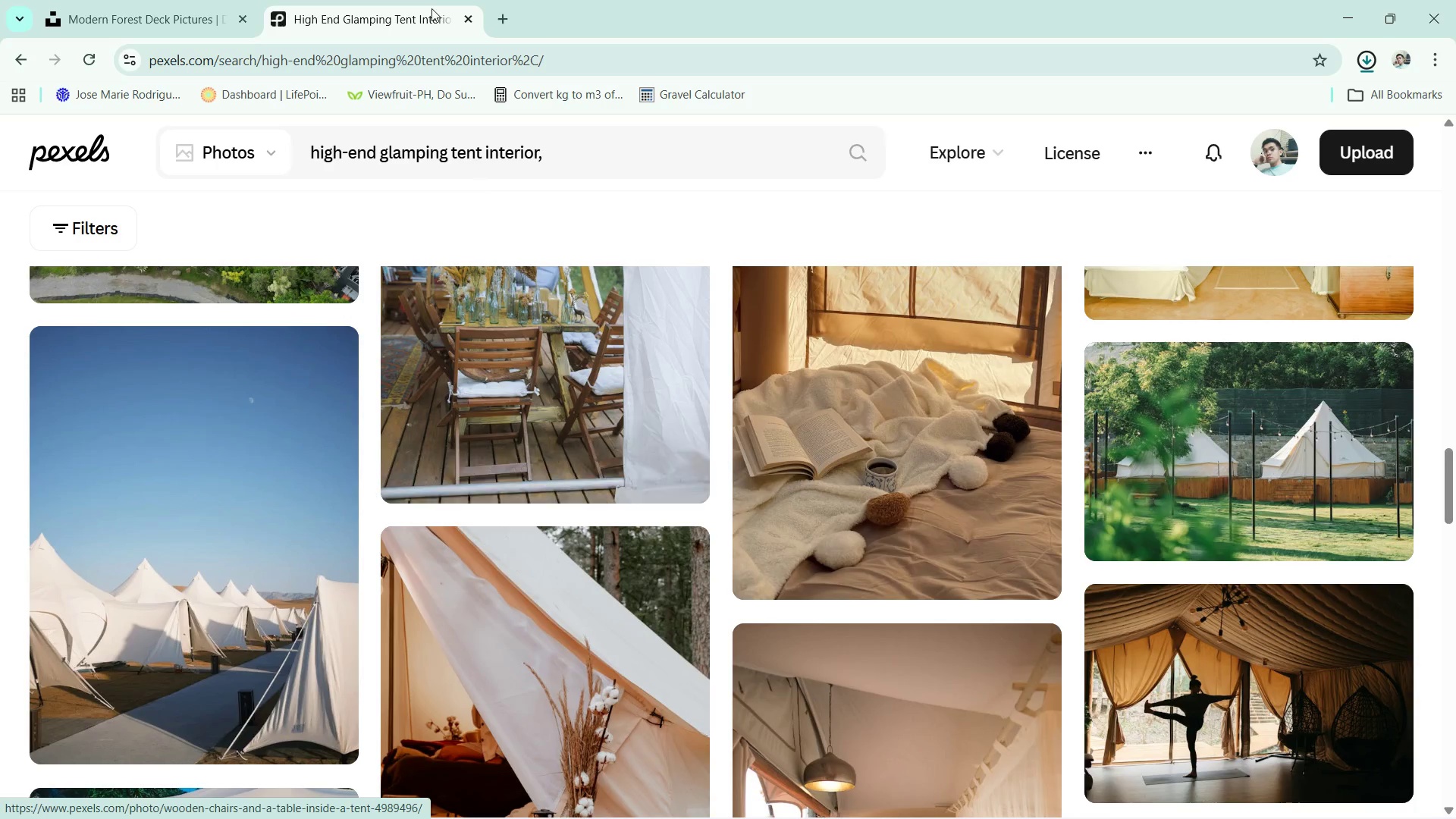 
hold_key(key=AltLeft, duration=0.53)
 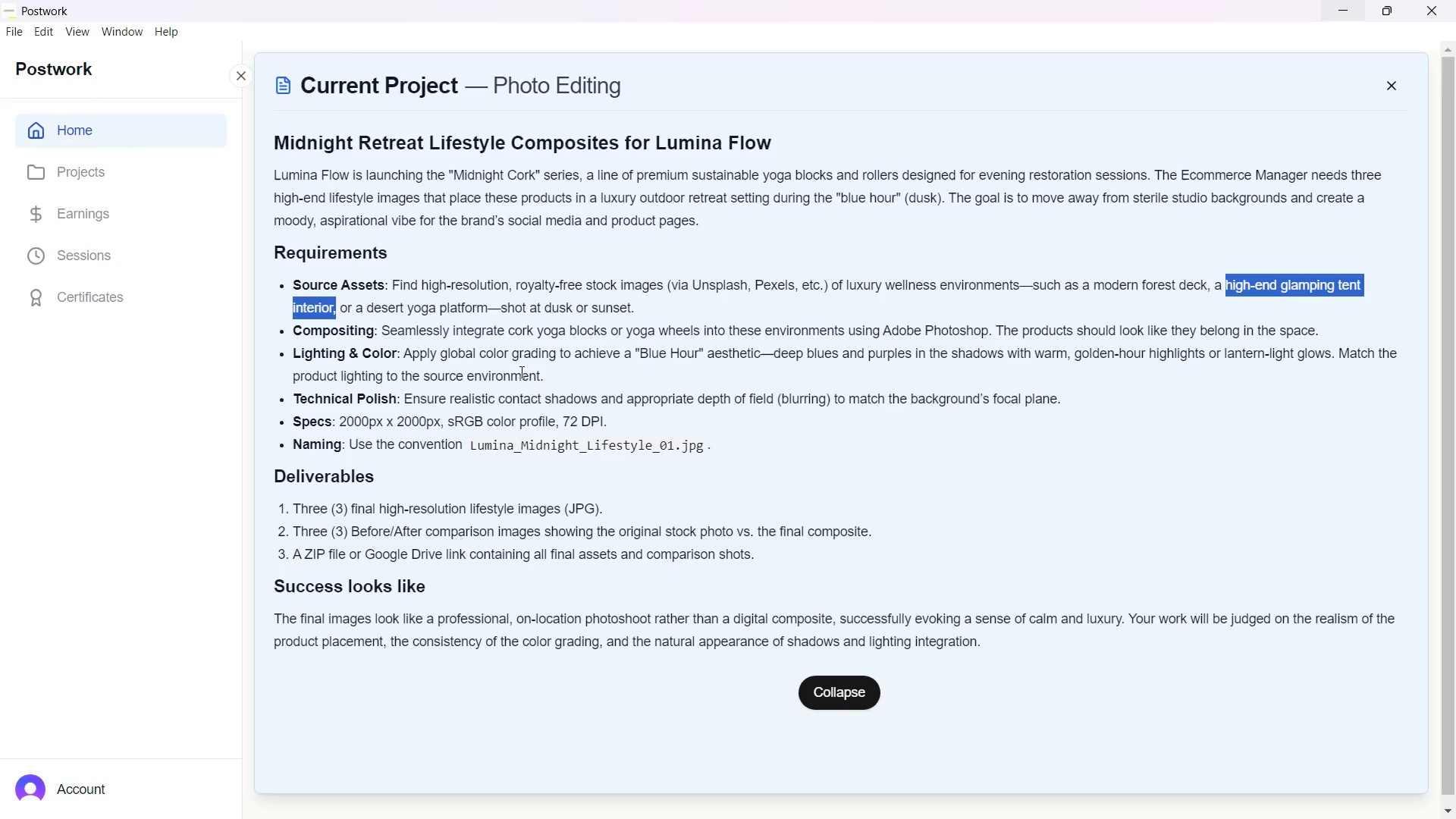 
hold_key(key=Tab, duration=22.0)